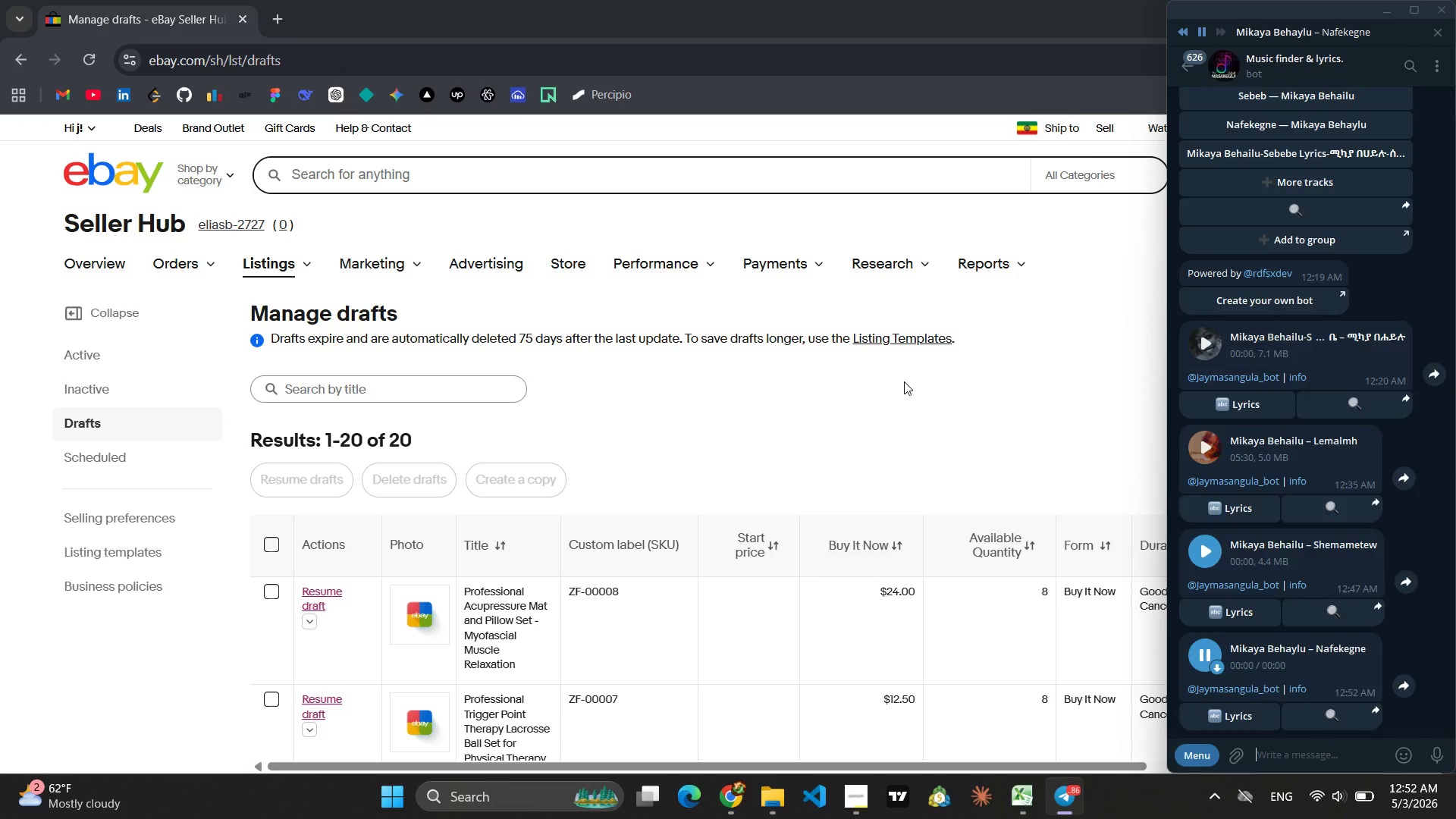 
left_click([890, 381])
 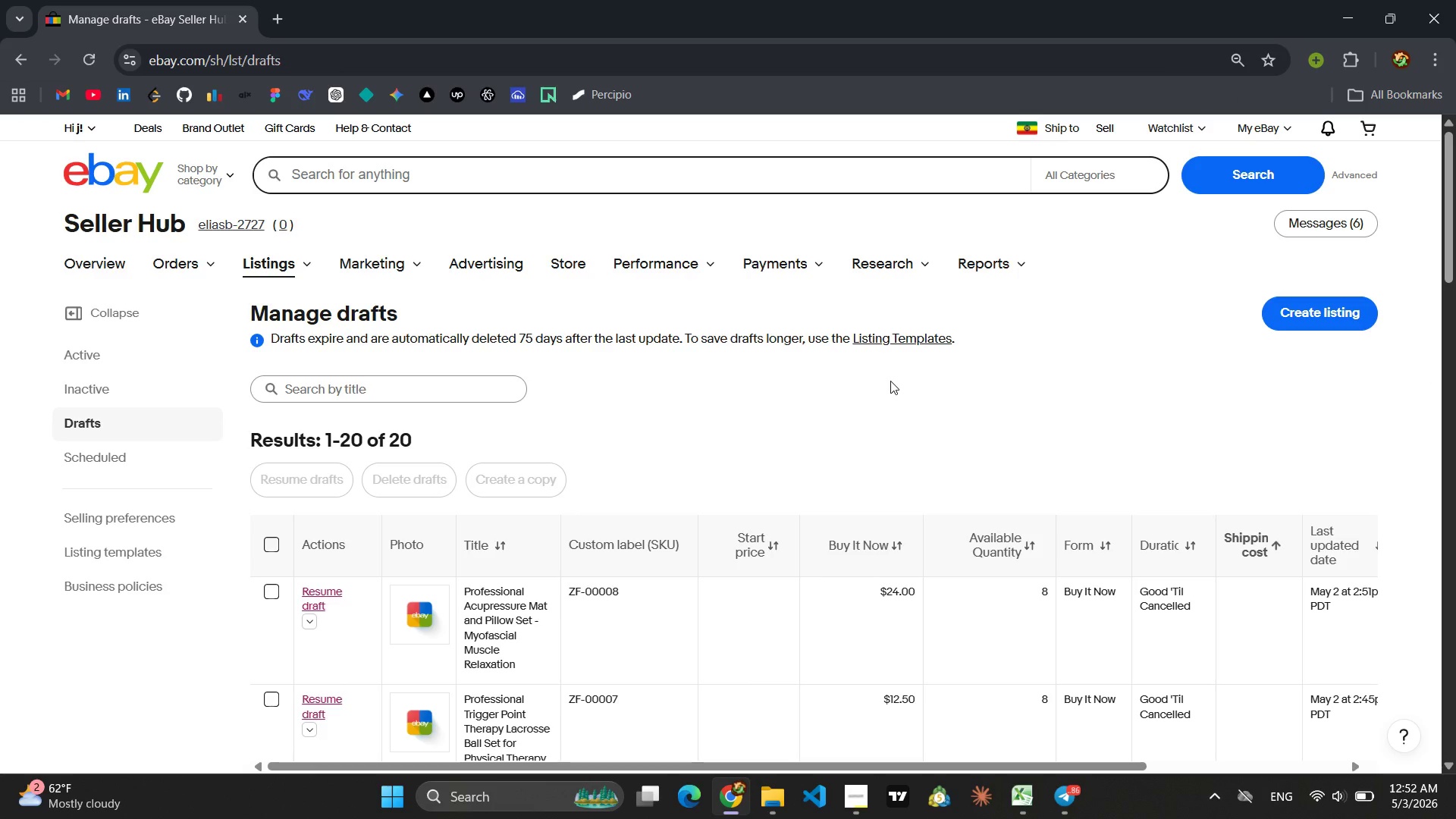 
scroll: coordinate [832, 337], scroll_direction: down, amount: 7.0
 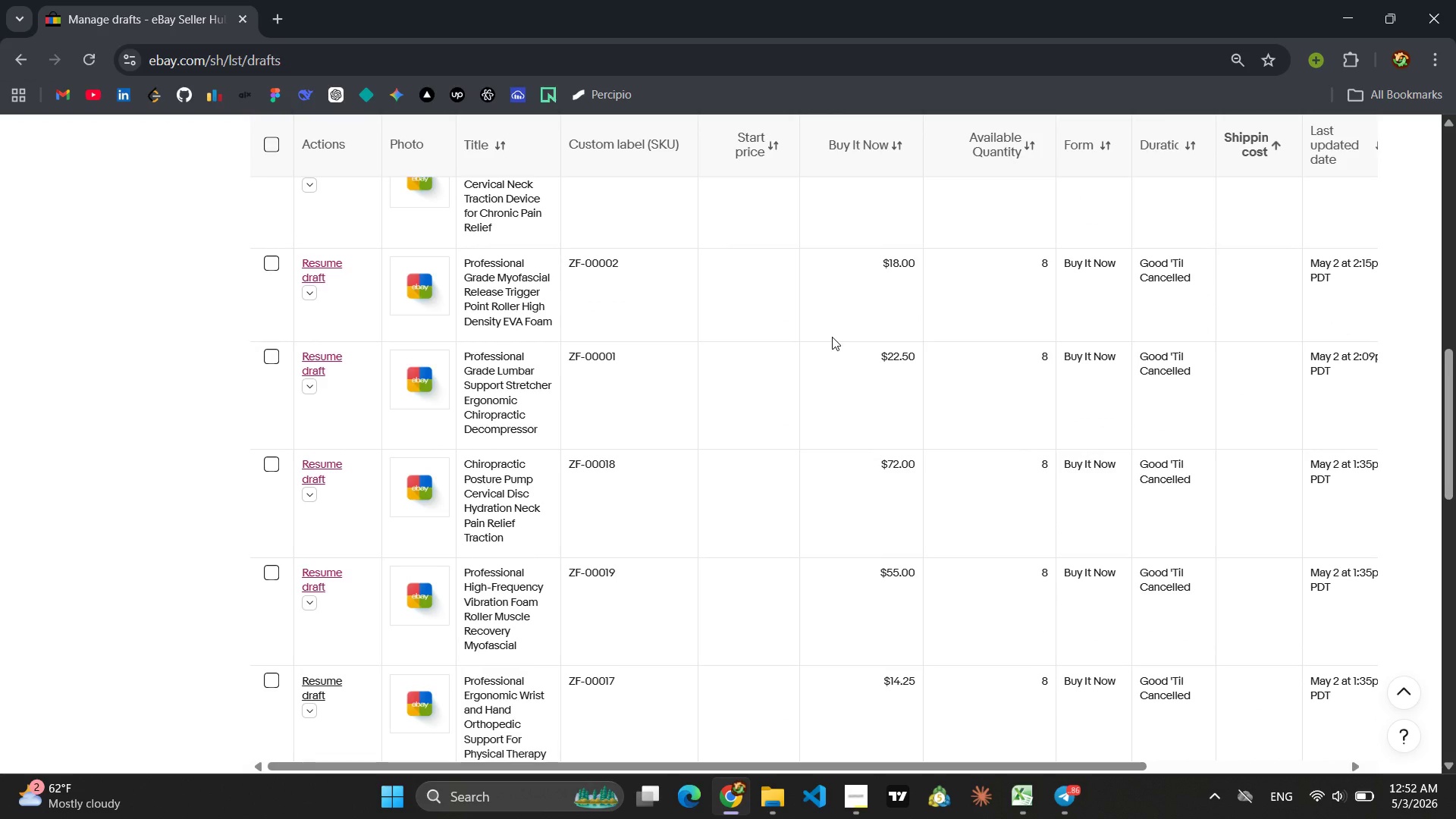 
wait(6.64)
 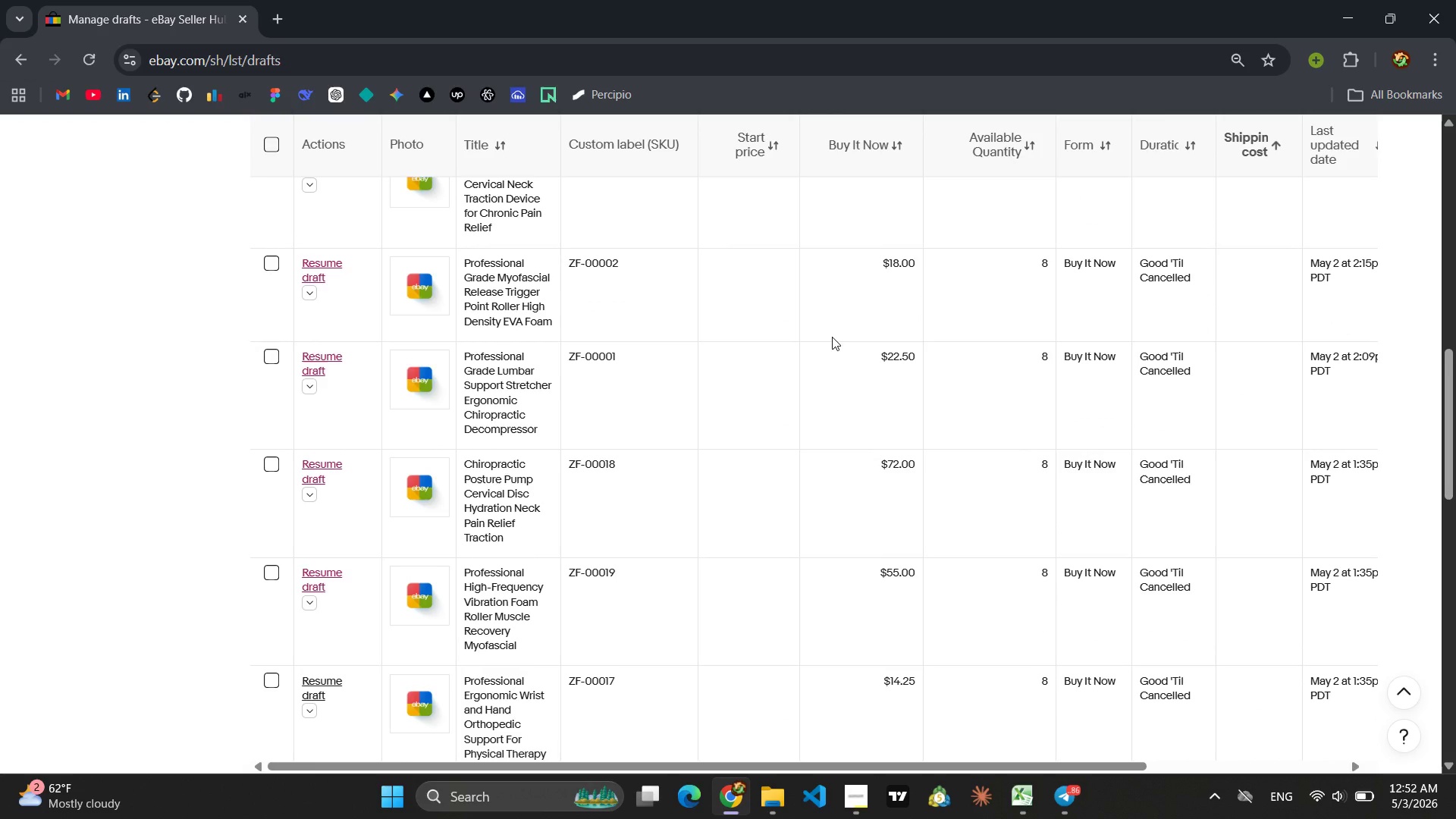 
scroll: coordinate [670, 446], scroll_direction: down, amount: 2.0
 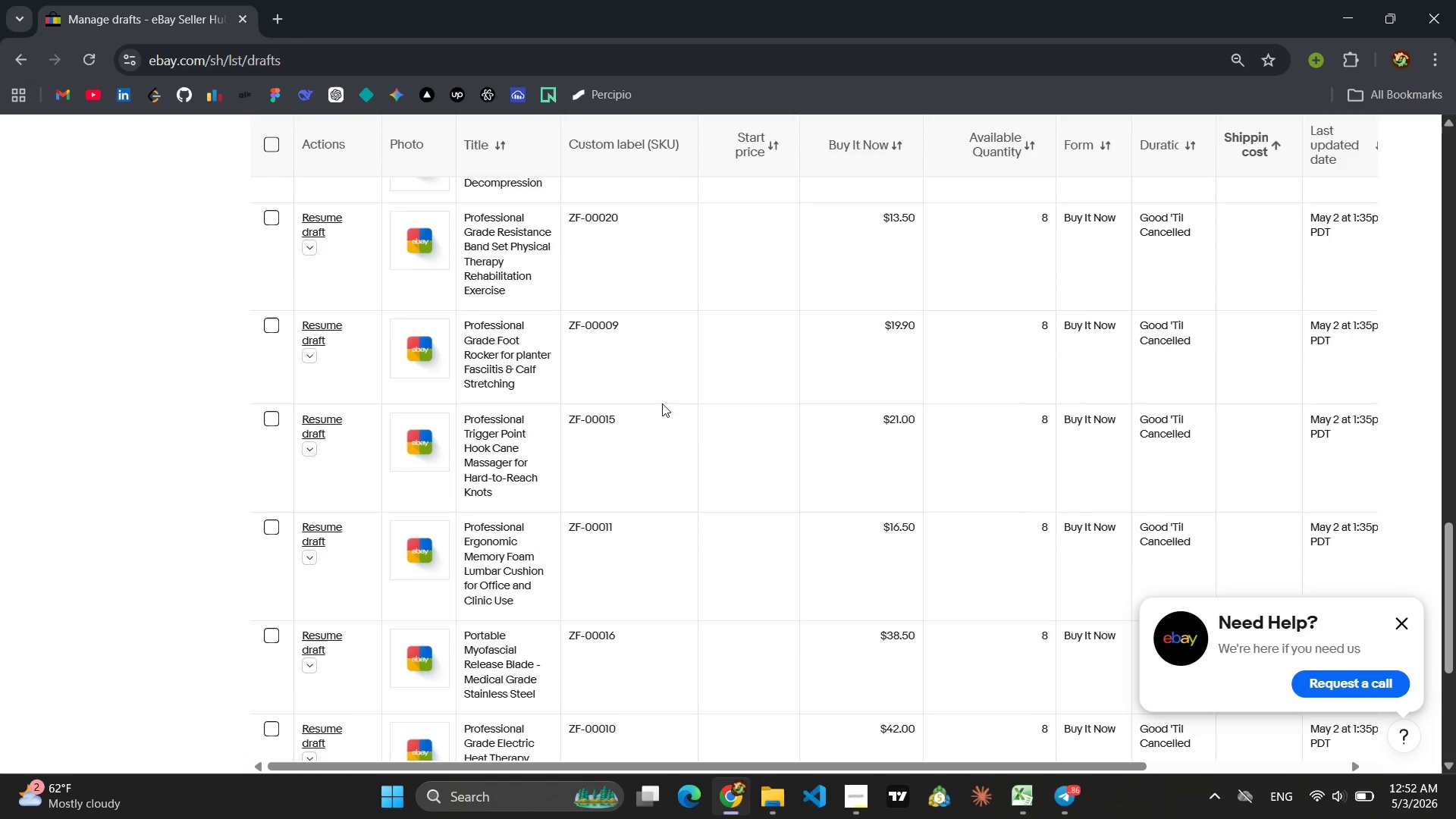 
left_click([315, 320])
 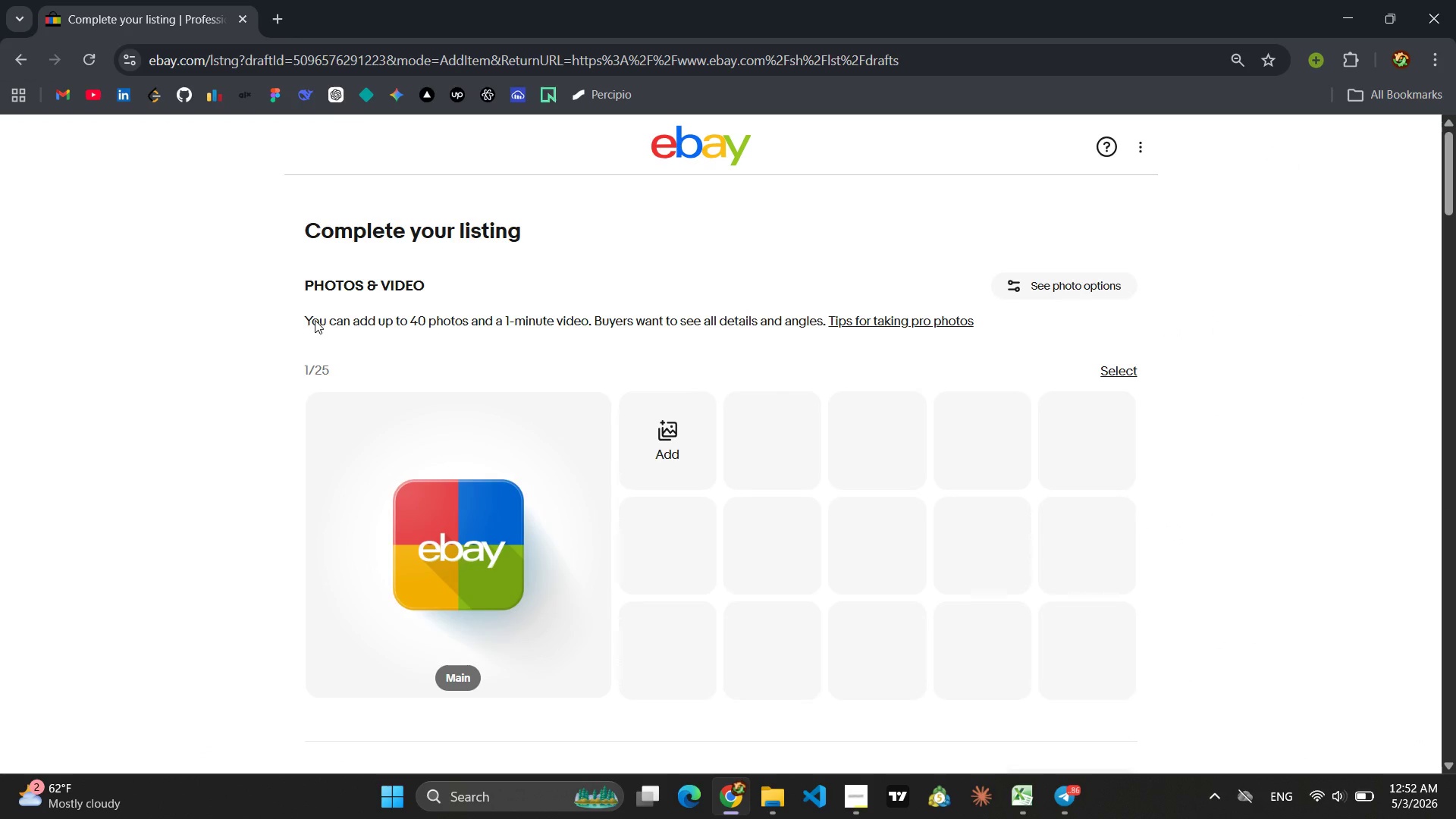 
wait(10.7)
 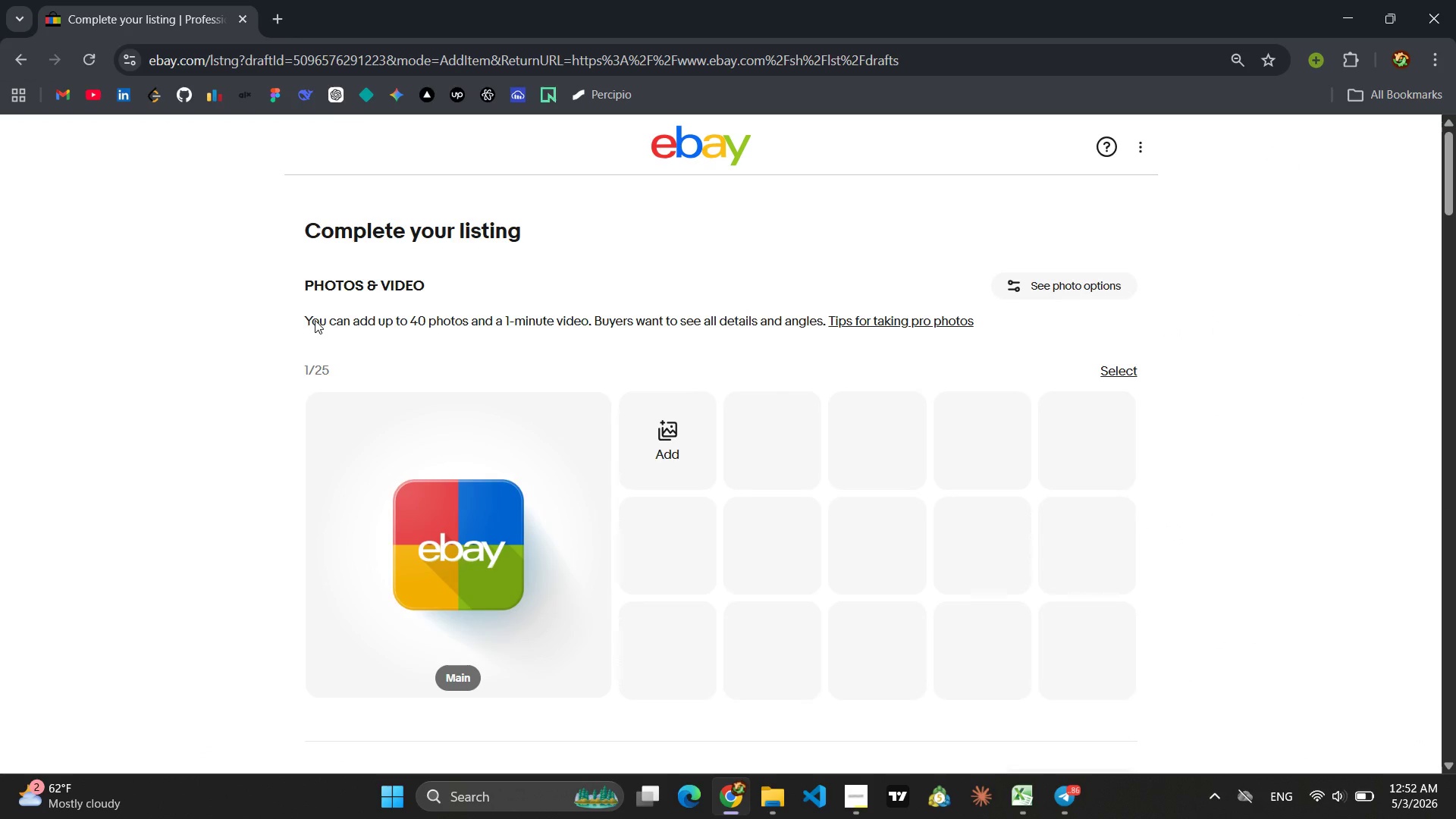 
scroll: coordinate [632, 496], scroll_direction: down, amount: 8.0
 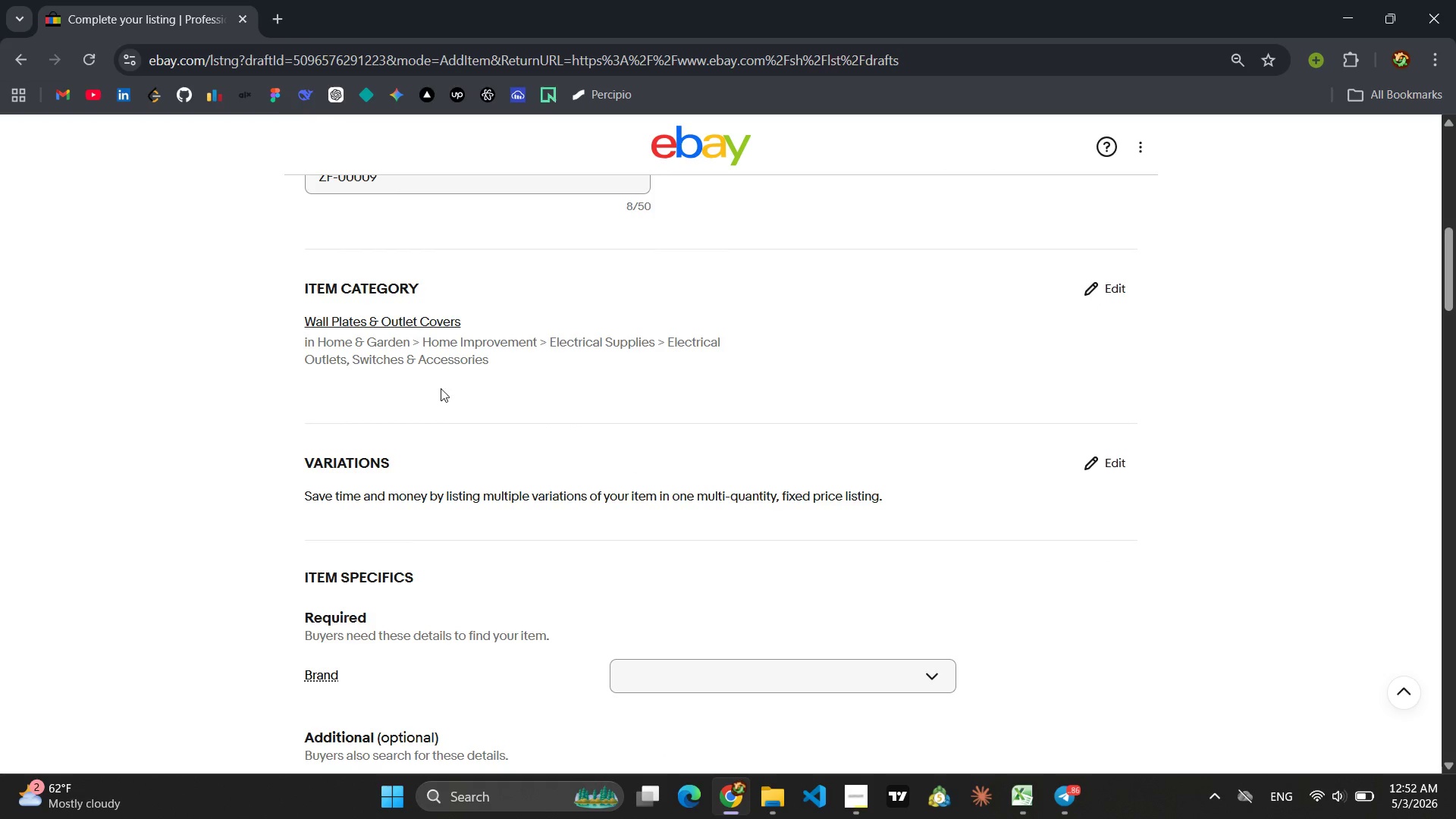 
left_click([402, 331])
 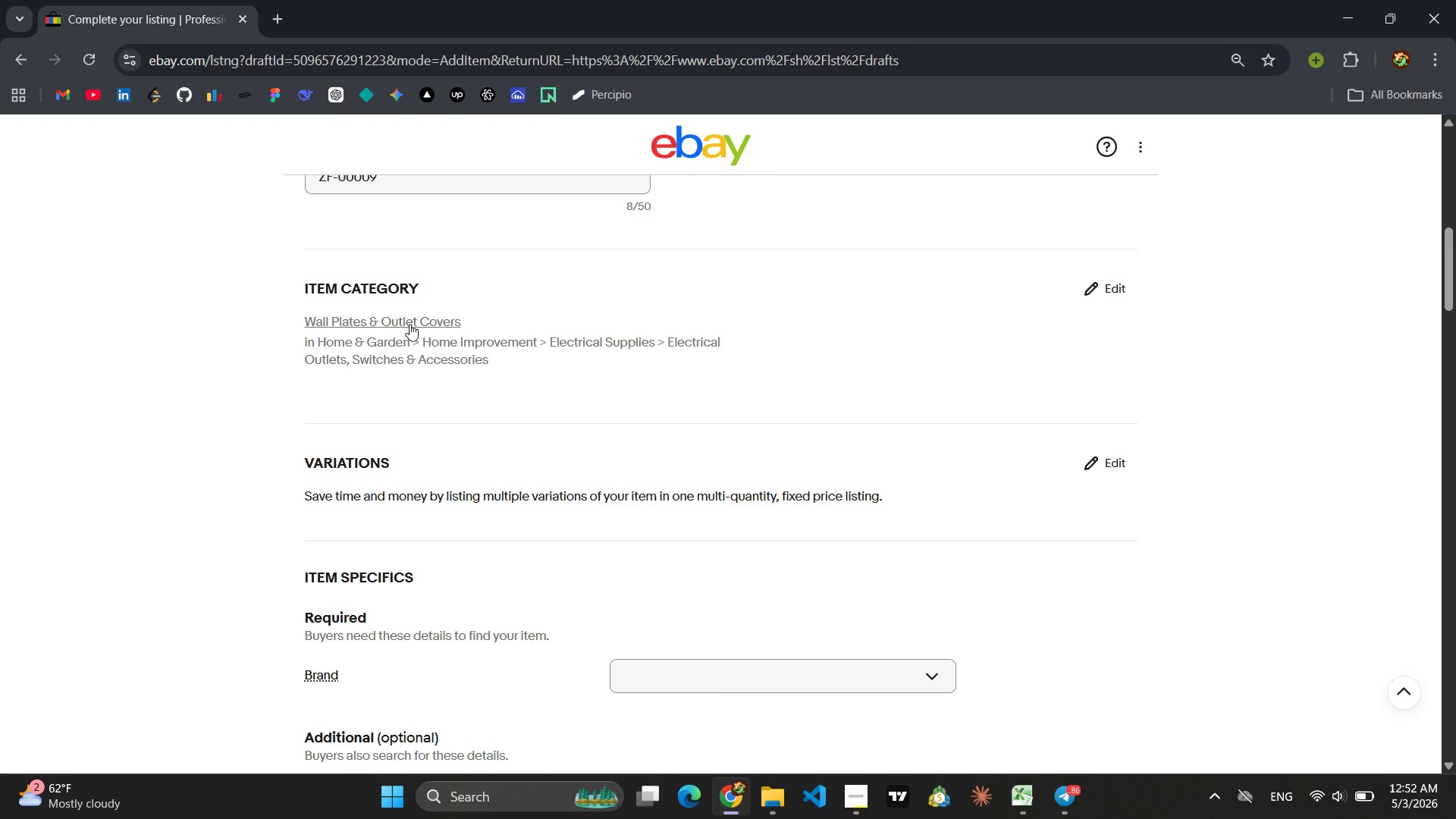 
left_click([410, 322])
 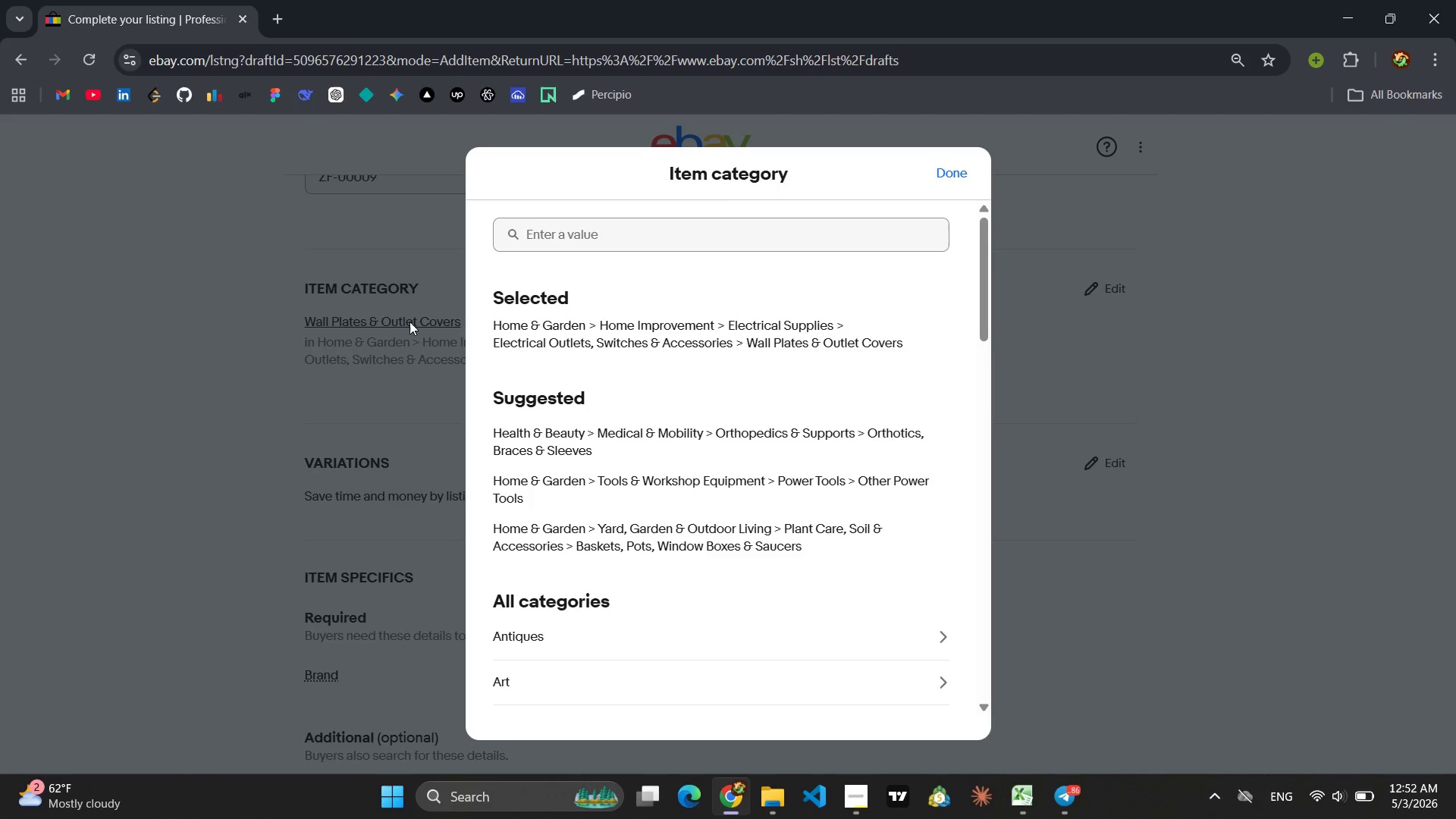 
wait(8.44)
 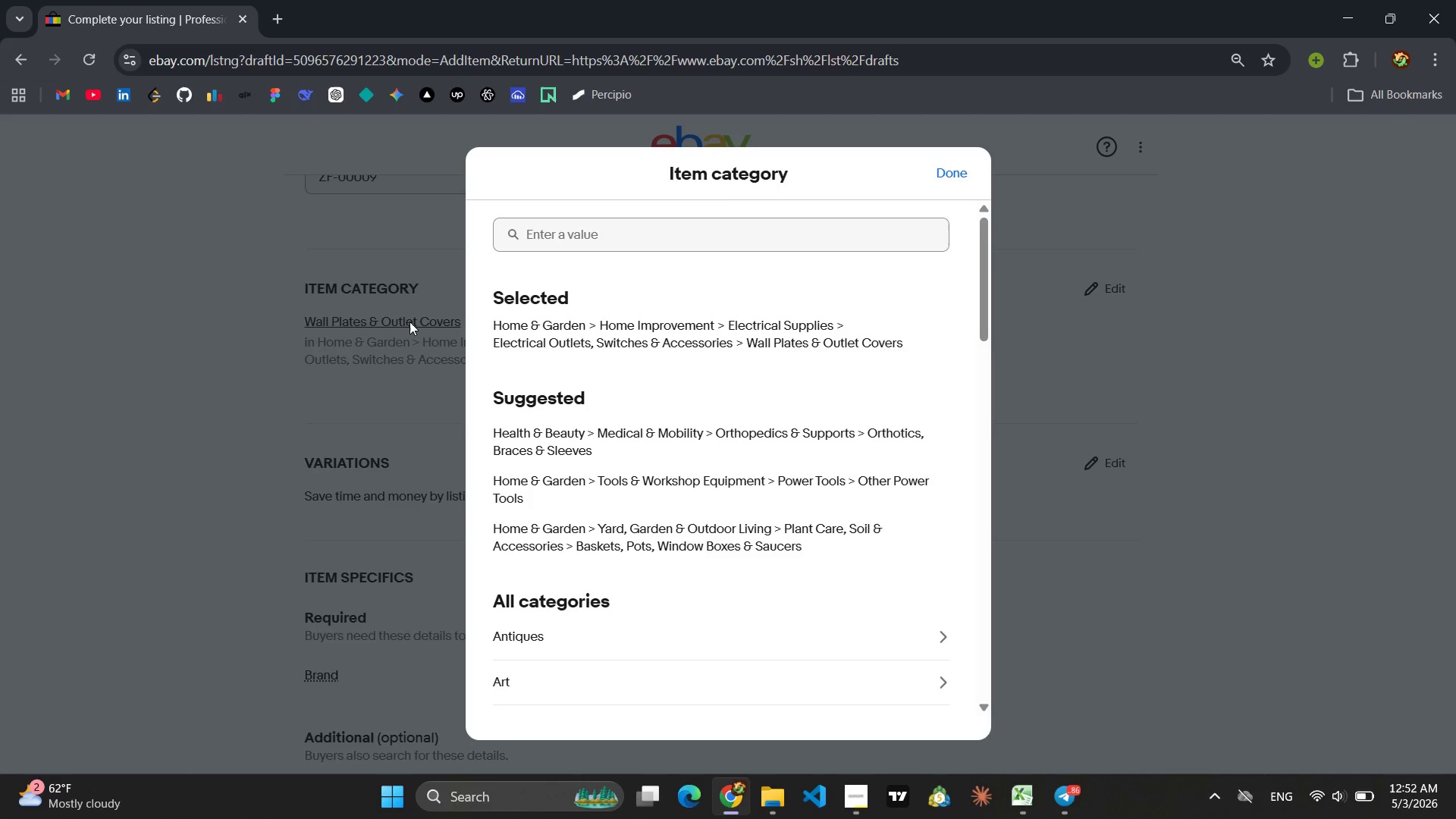 
type(Orth)
 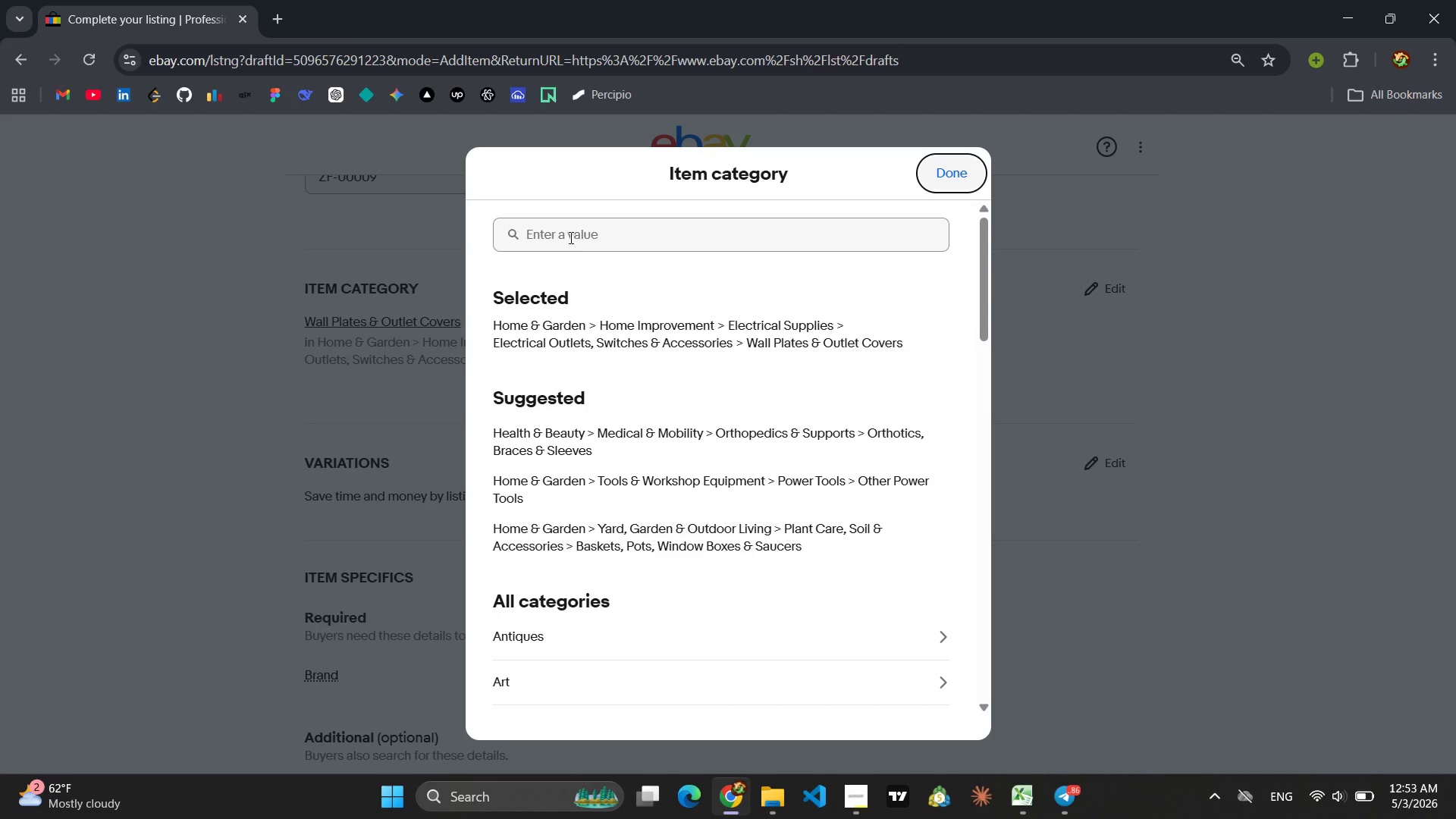 
left_click([570, 237])
 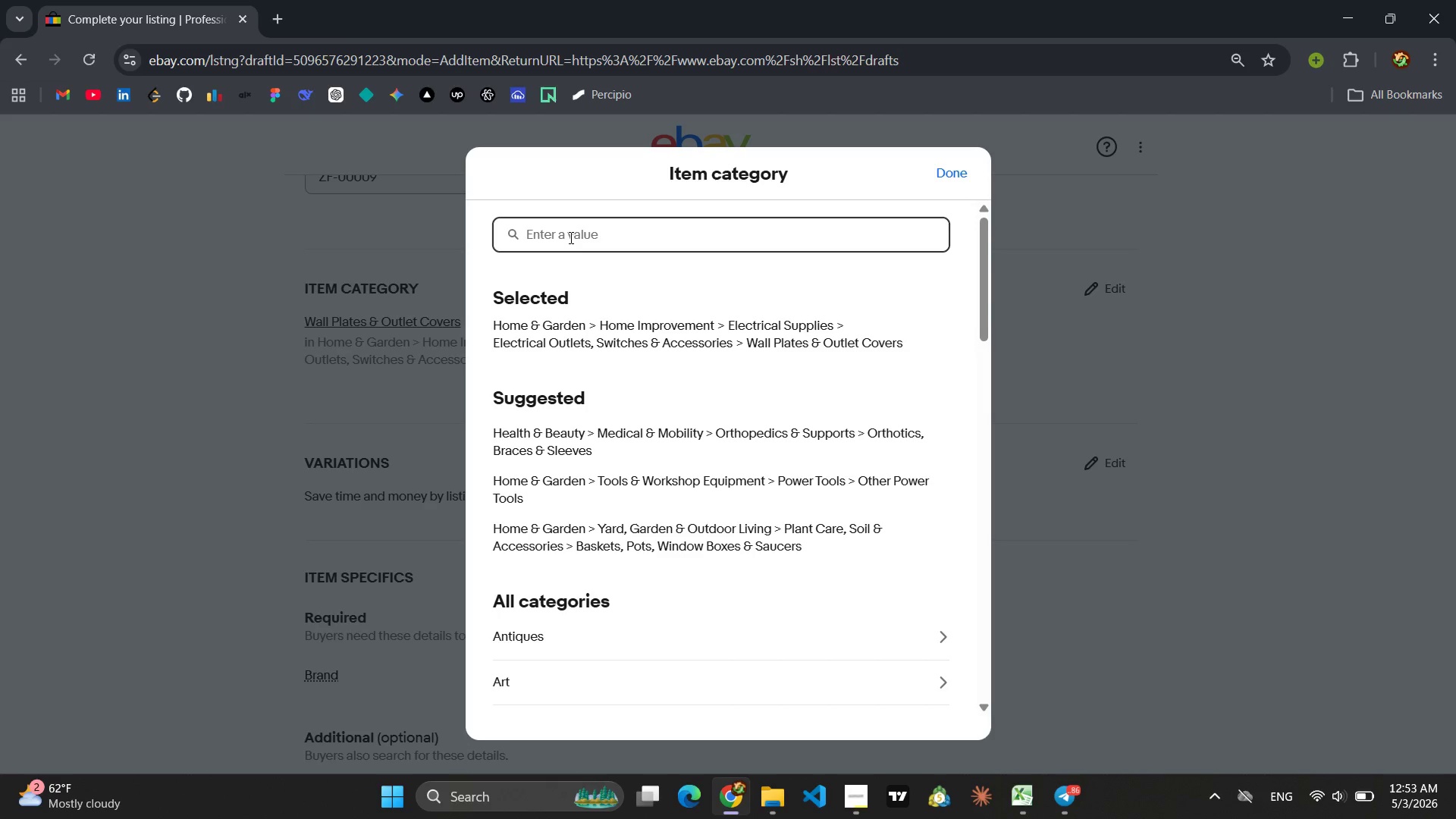 
type(Orht)
key(Backspace)
key(Backspace)
type(the)
 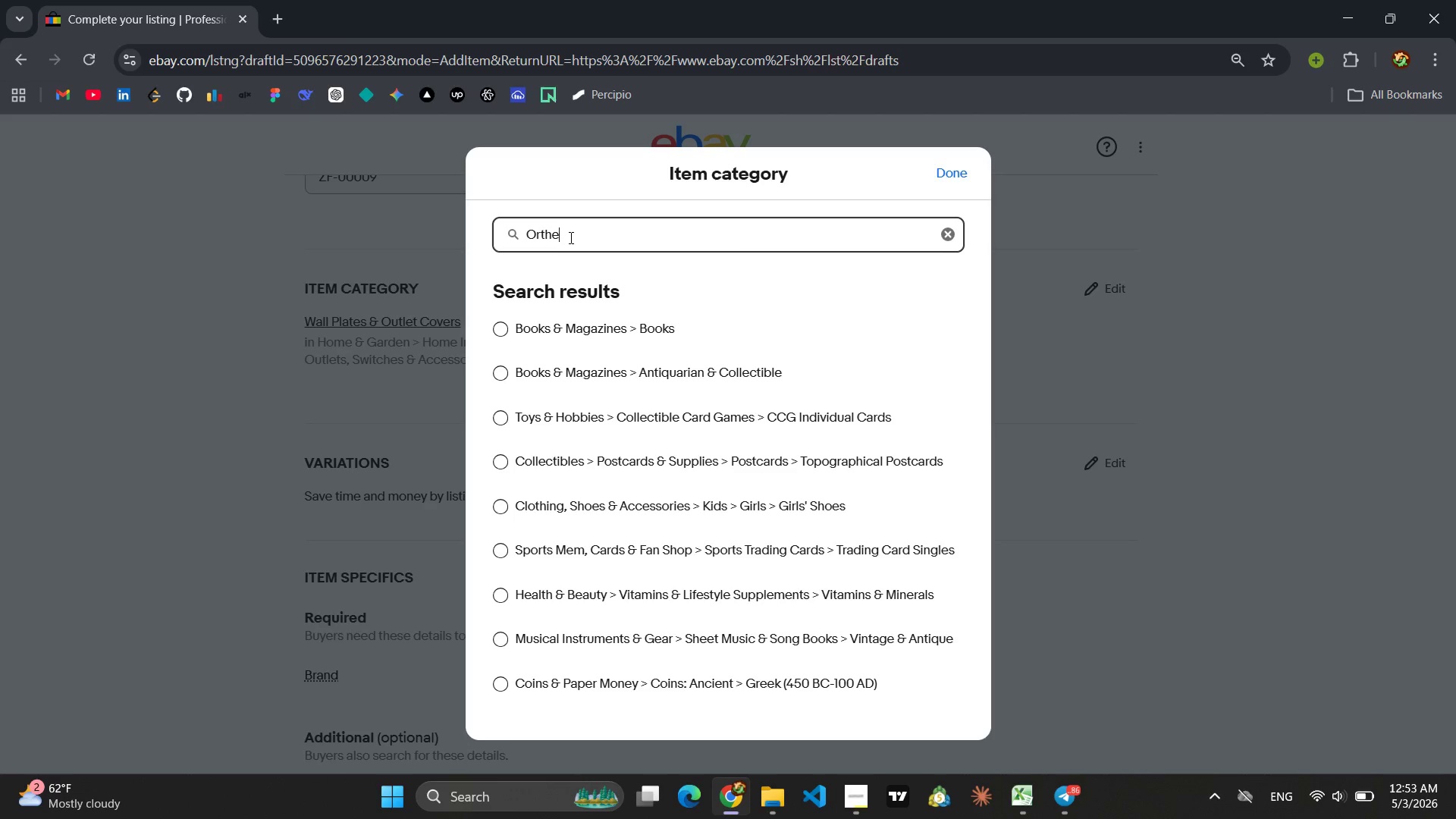 
wait(15.42)
 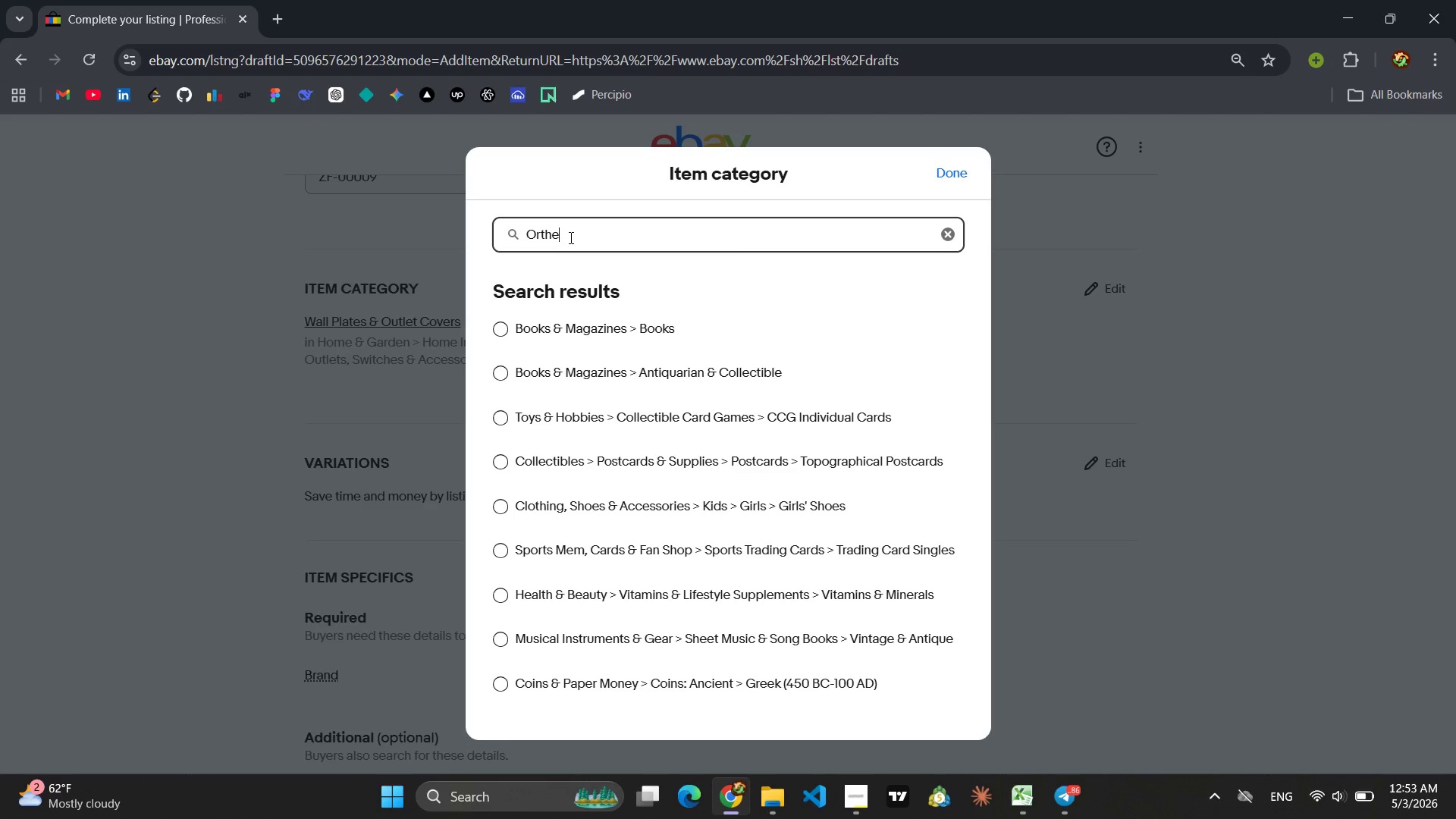 
key(Backspace)
type(opedic)
 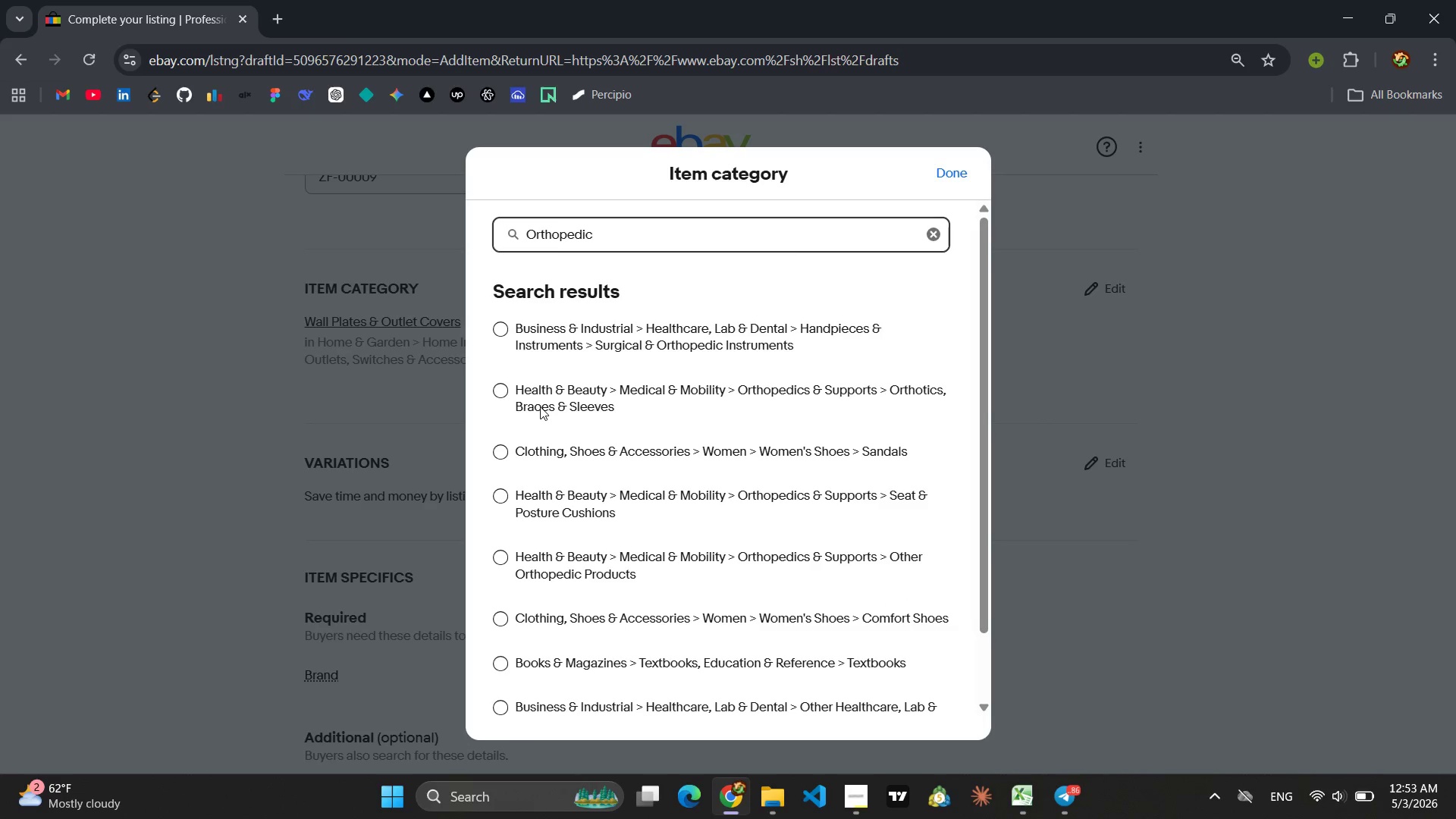 
wait(6.38)
 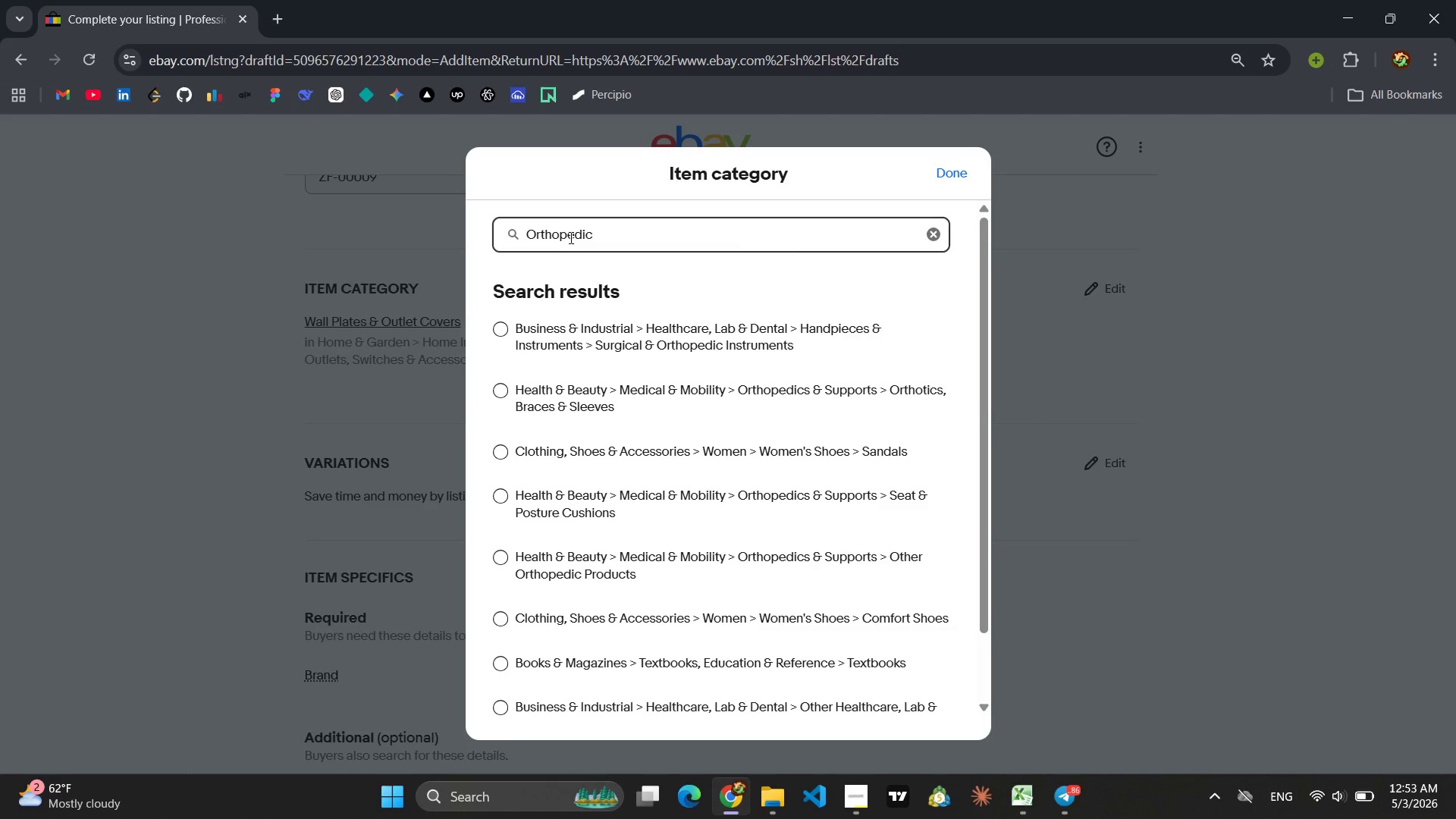 
left_click([500, 386])
 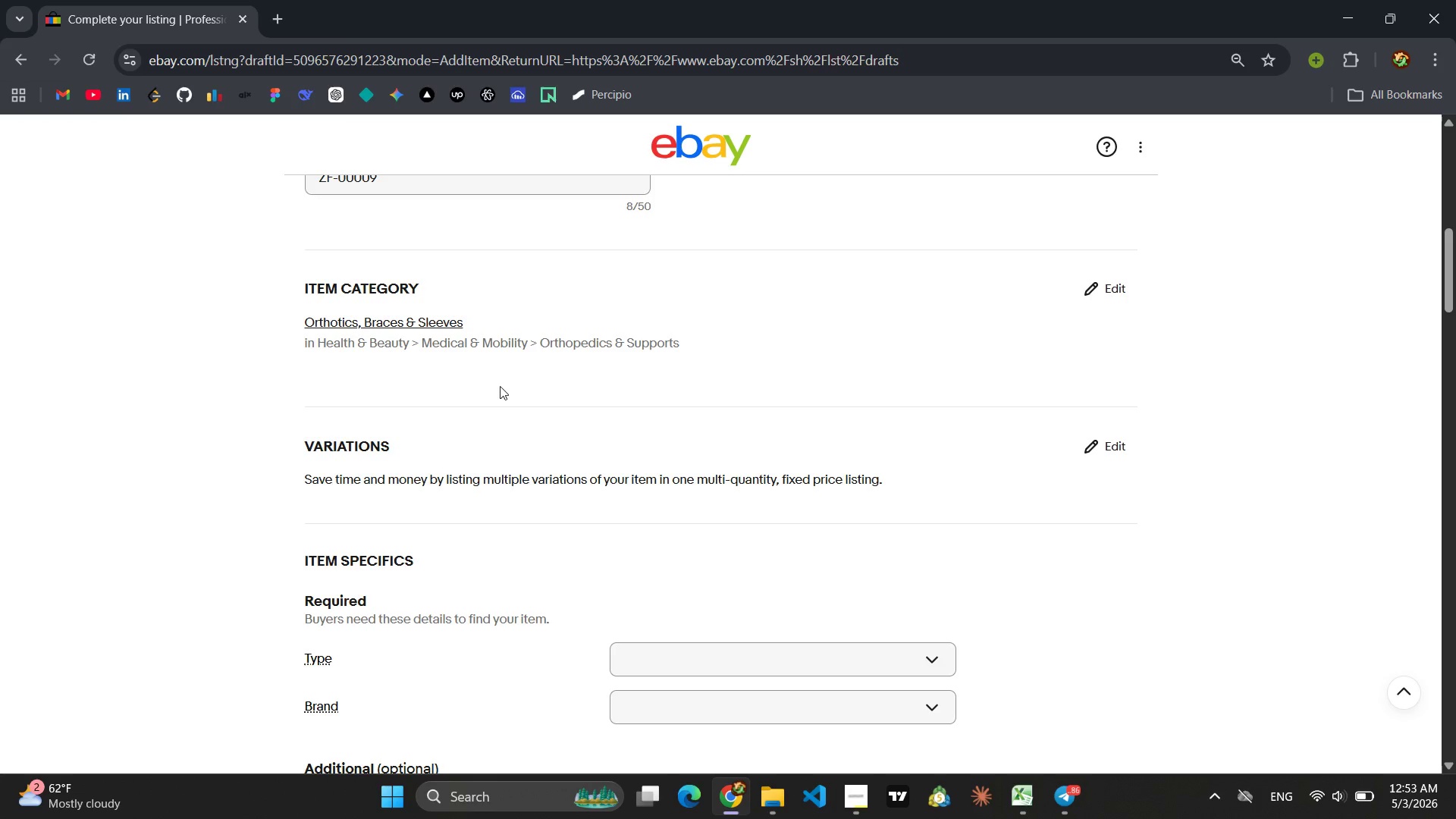 
scroll: coordinate [512, 384], scroll_direction: down, amount: 2.0
 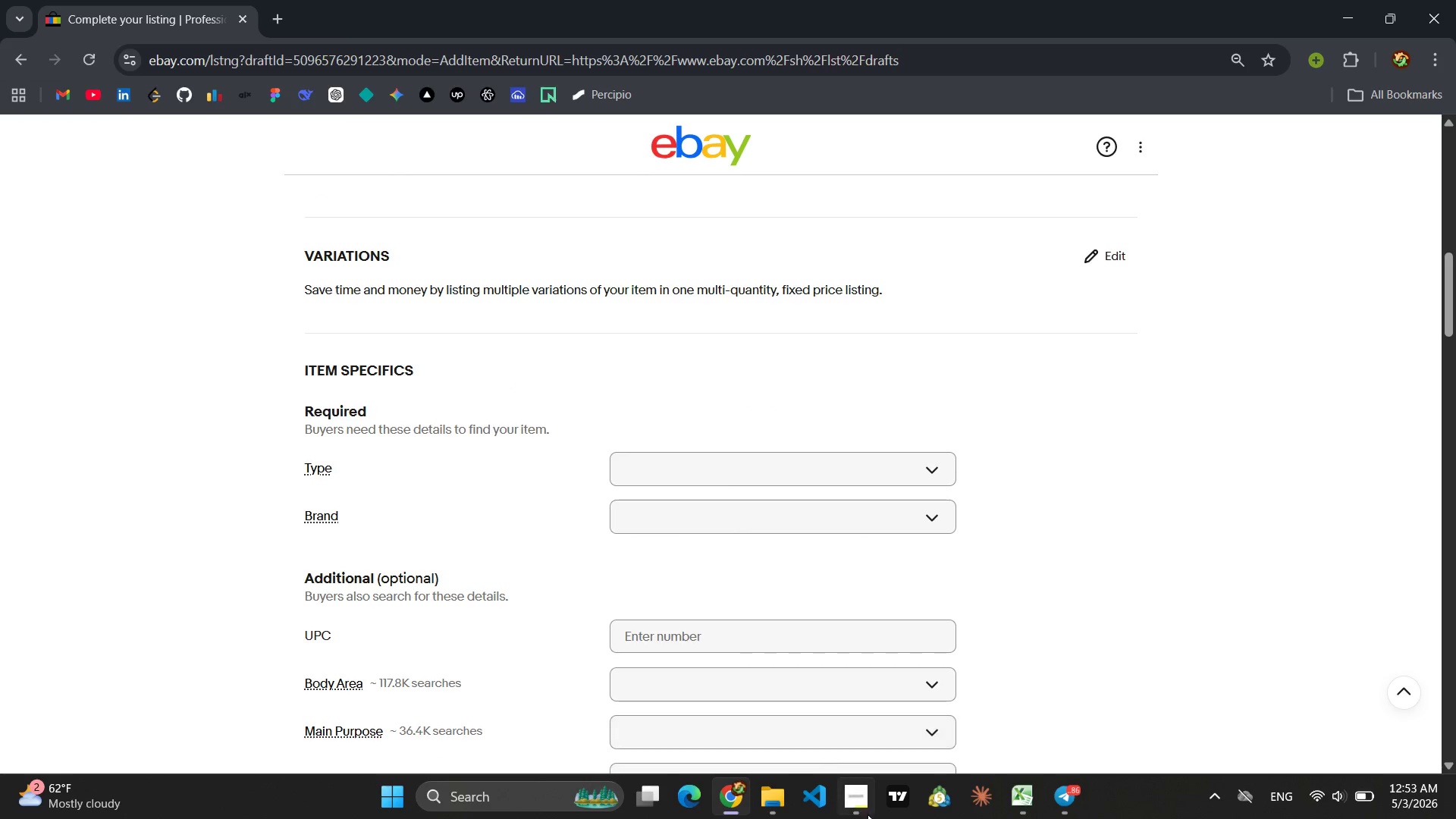 
left_click([869, 816])